 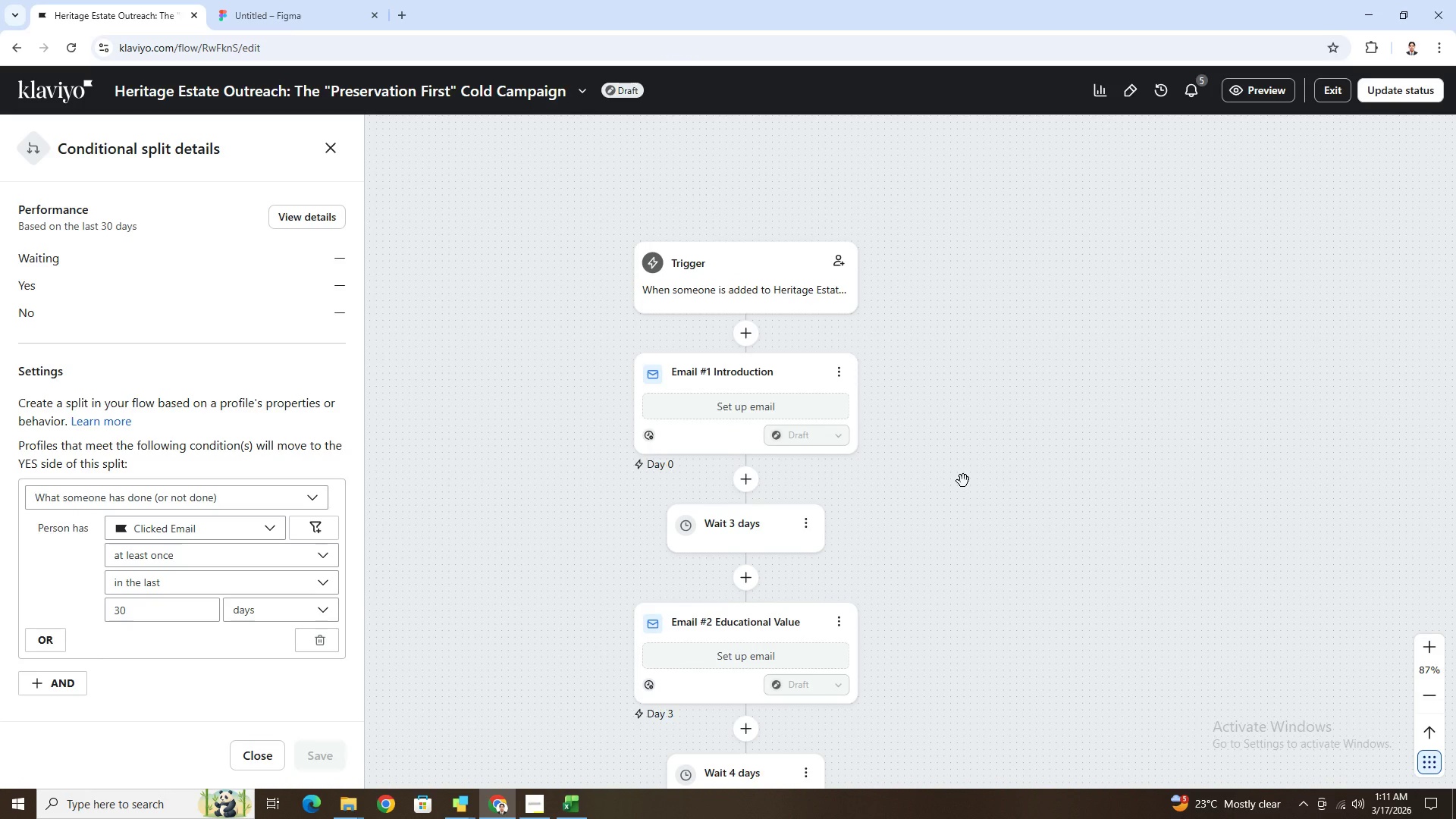 
left_click_drag(start_coordinate=[963, 480], to_coordinate=[1062, 463])
 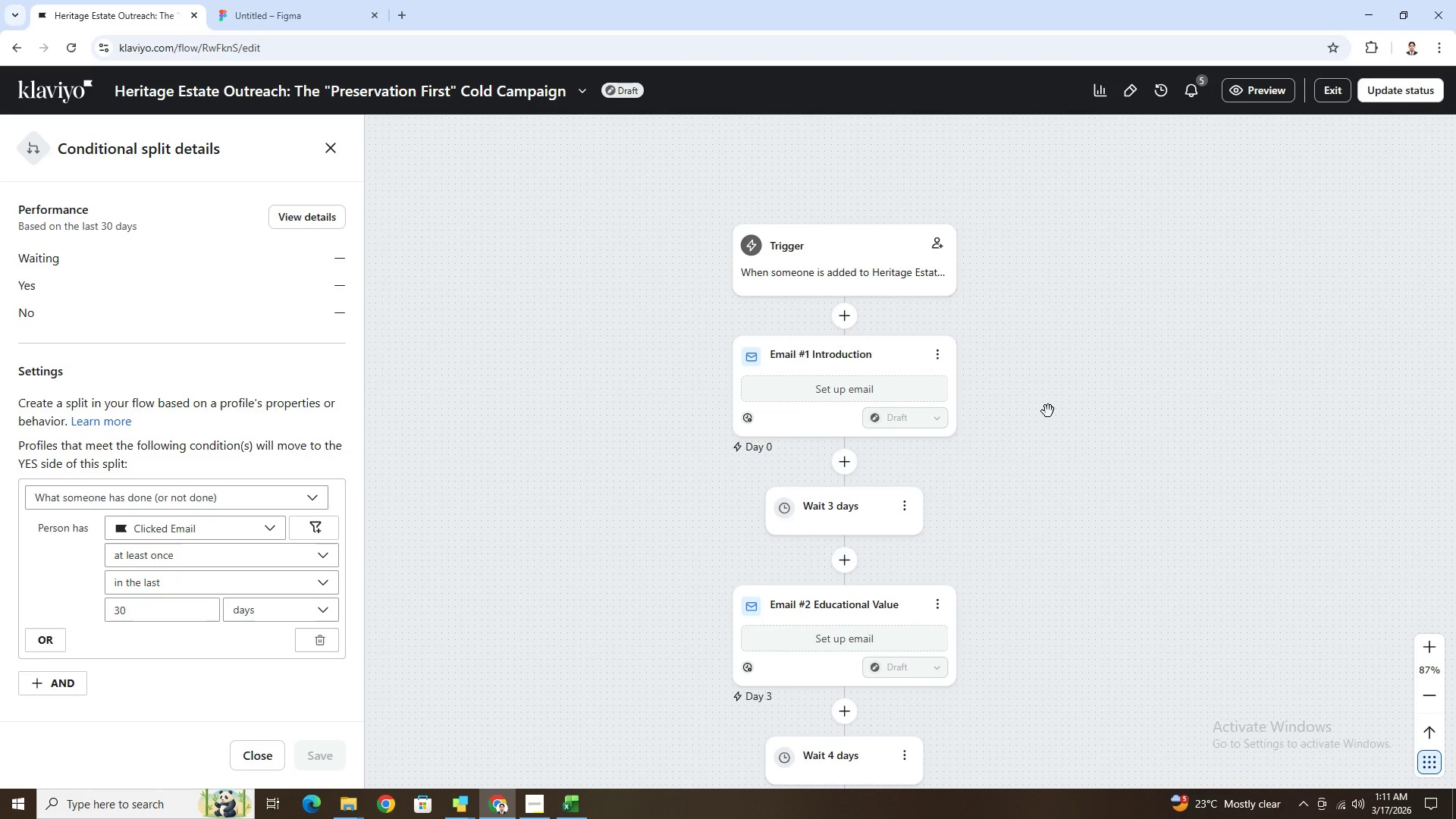 
wait(9.84)
 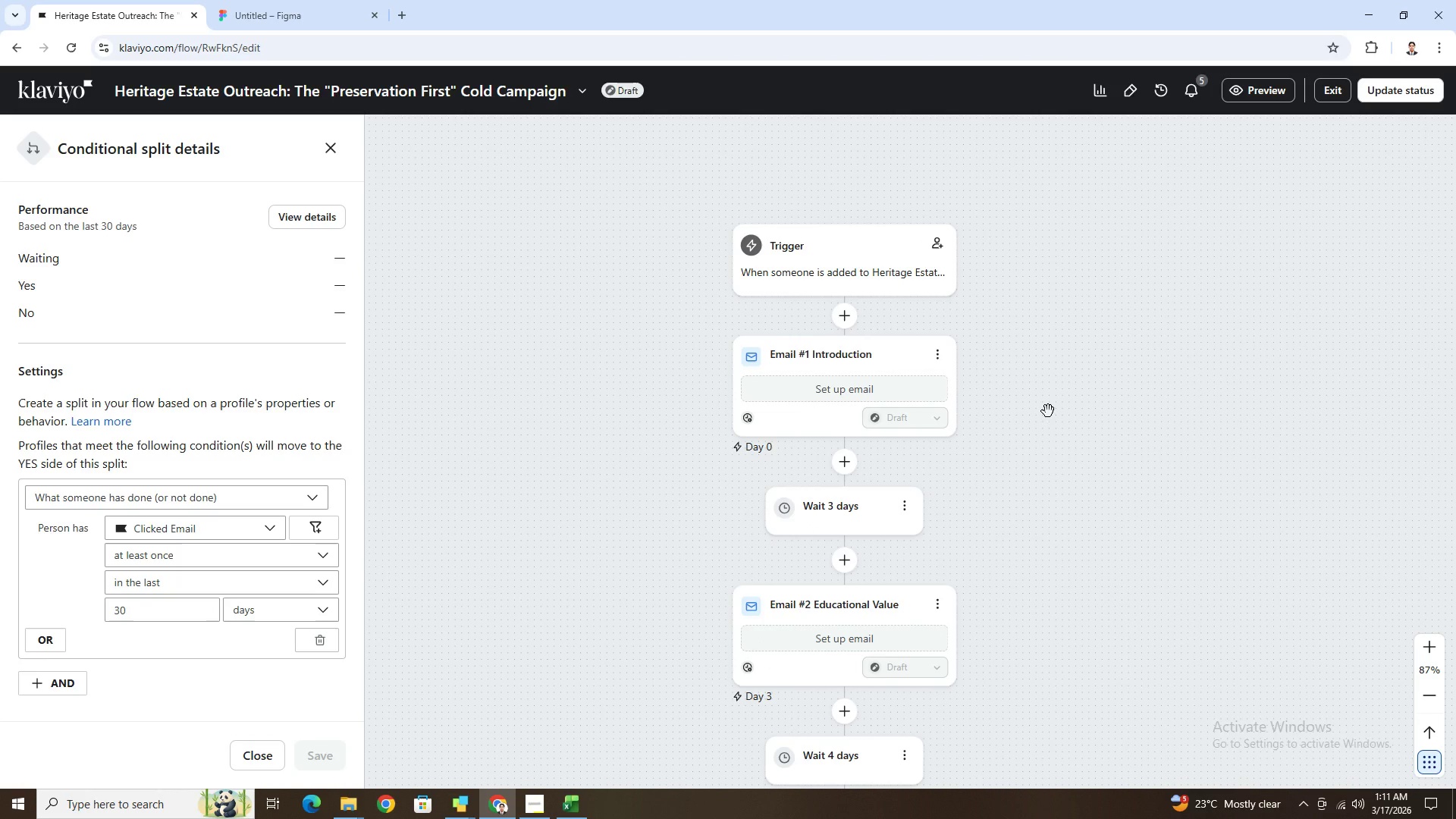 
scroll: coordinate [1049, 411], scroll_direction: down, amount: 2.0
 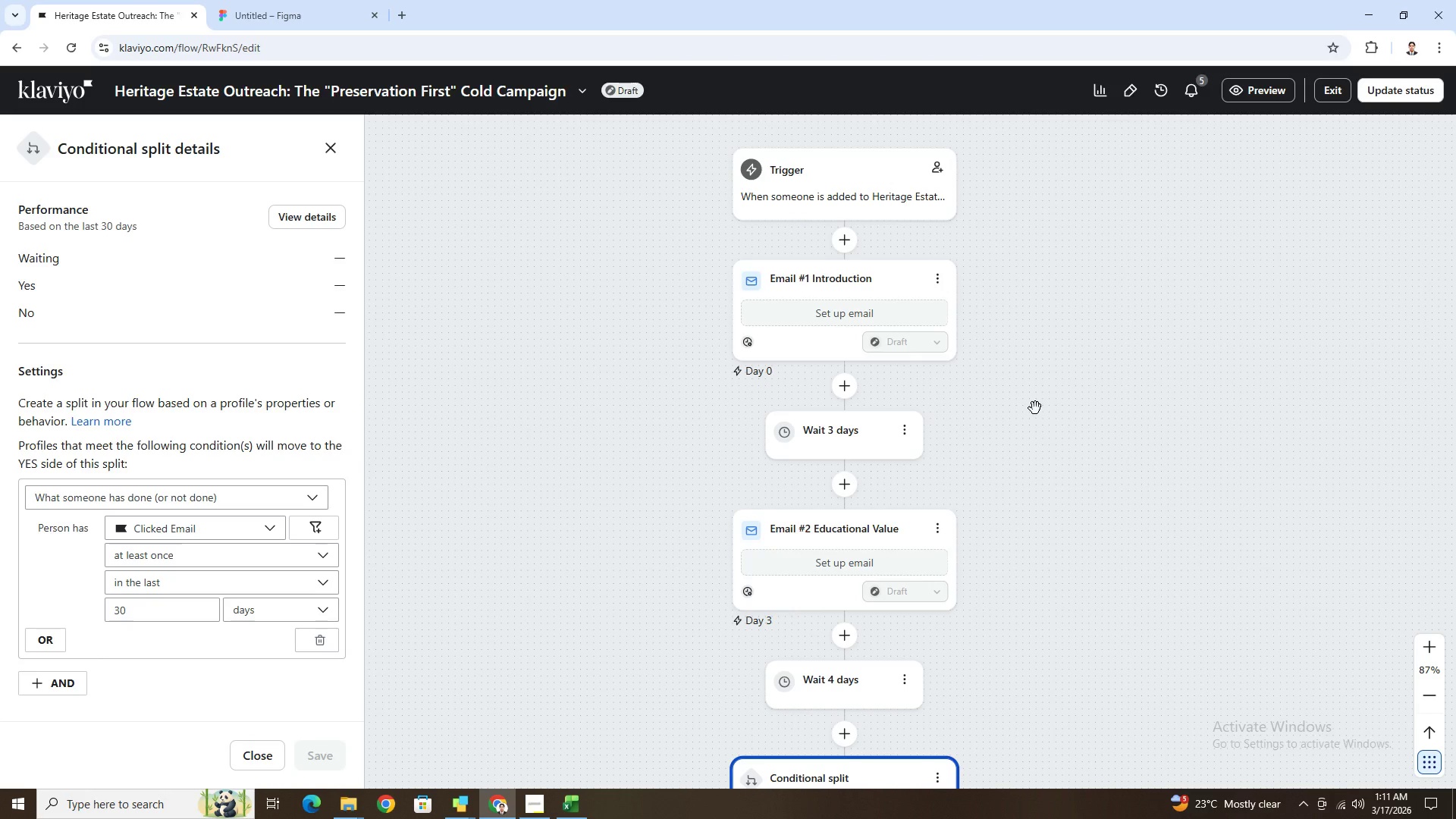 
wait(18.27)
 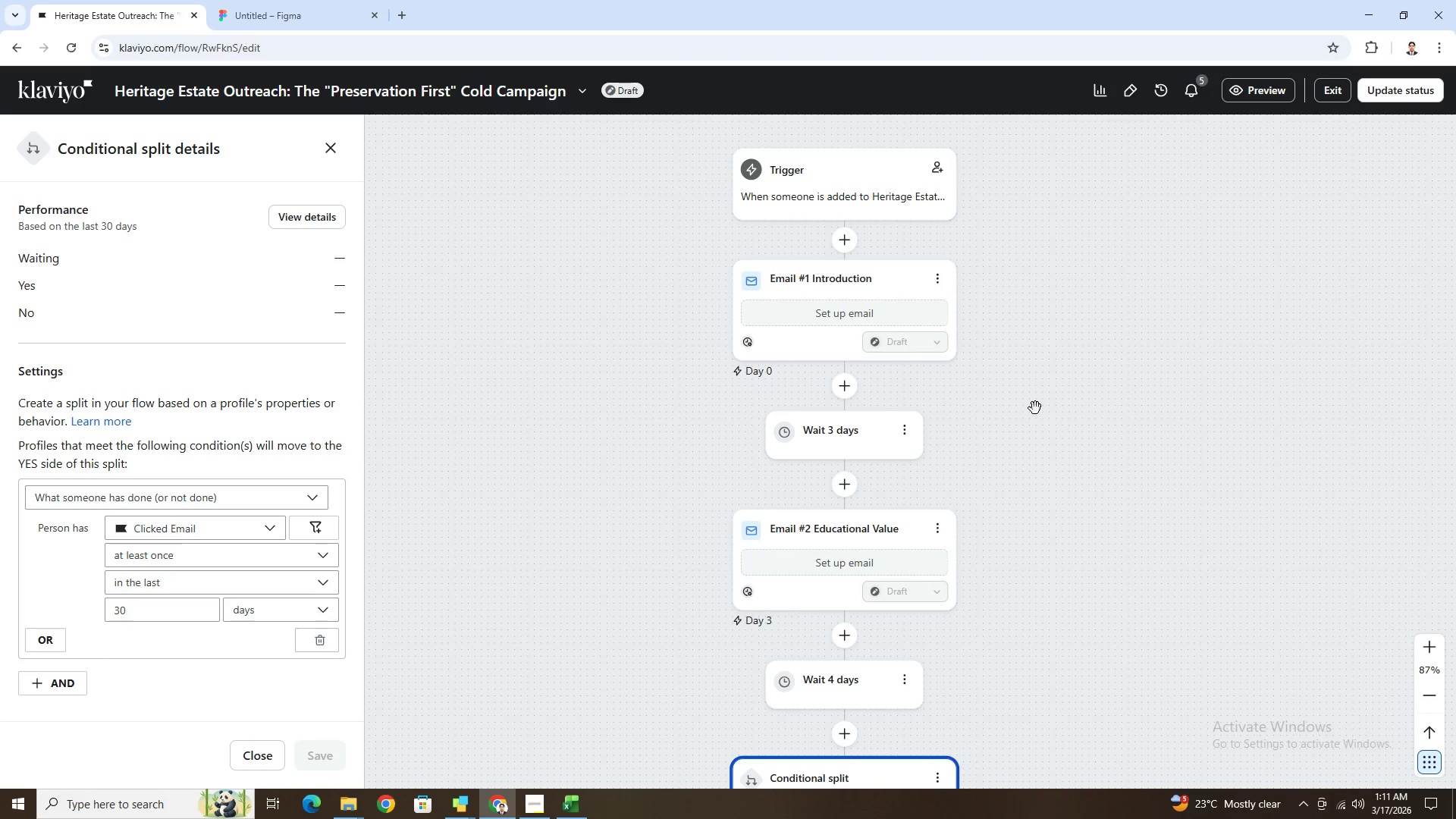 
scroll: coordinate [1138, 576], scroll_direction: down, amount: 11.0
 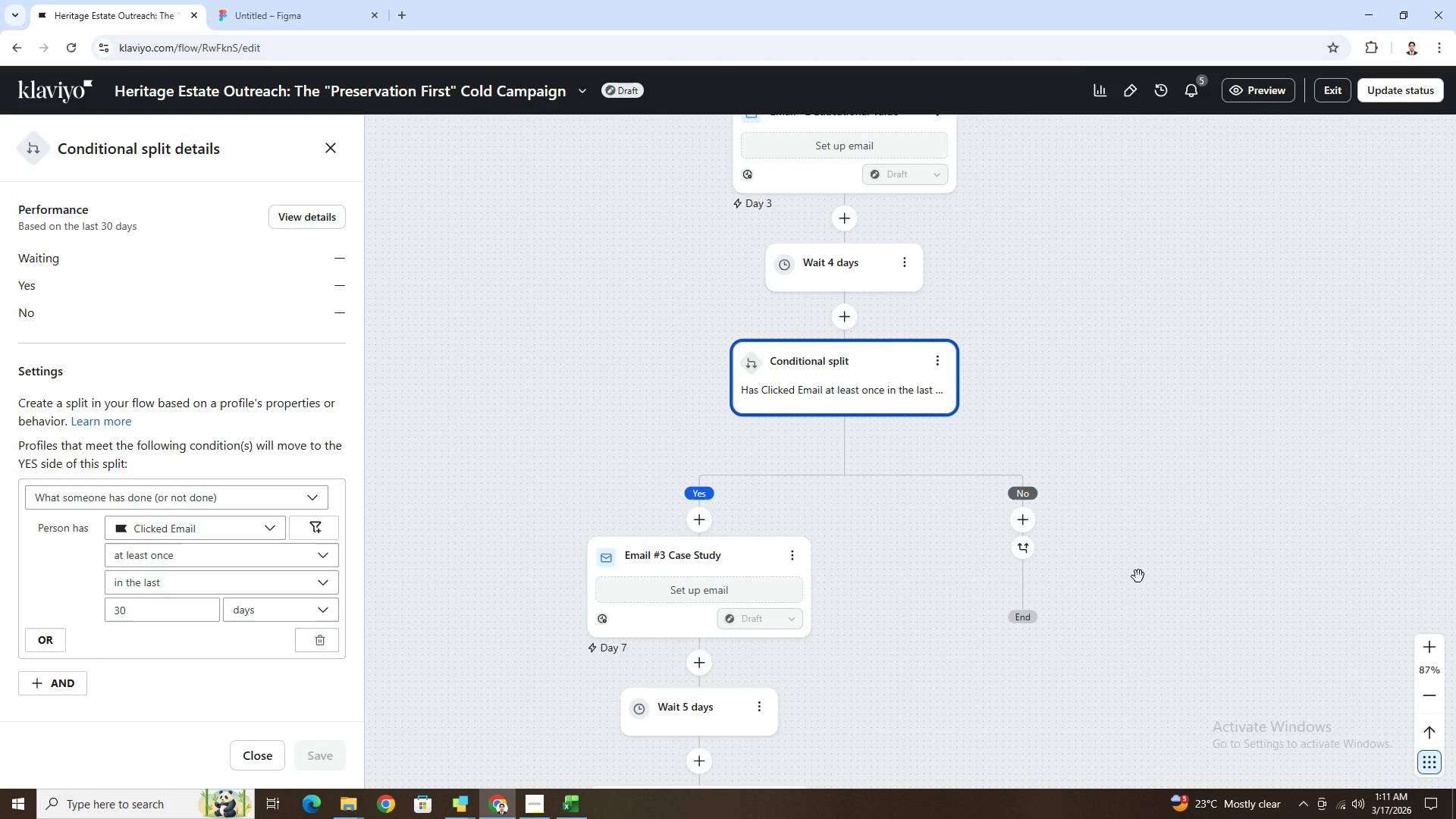 
scroll: coordinate [1138, 576], scroll_direction: up, amount: 1.0
 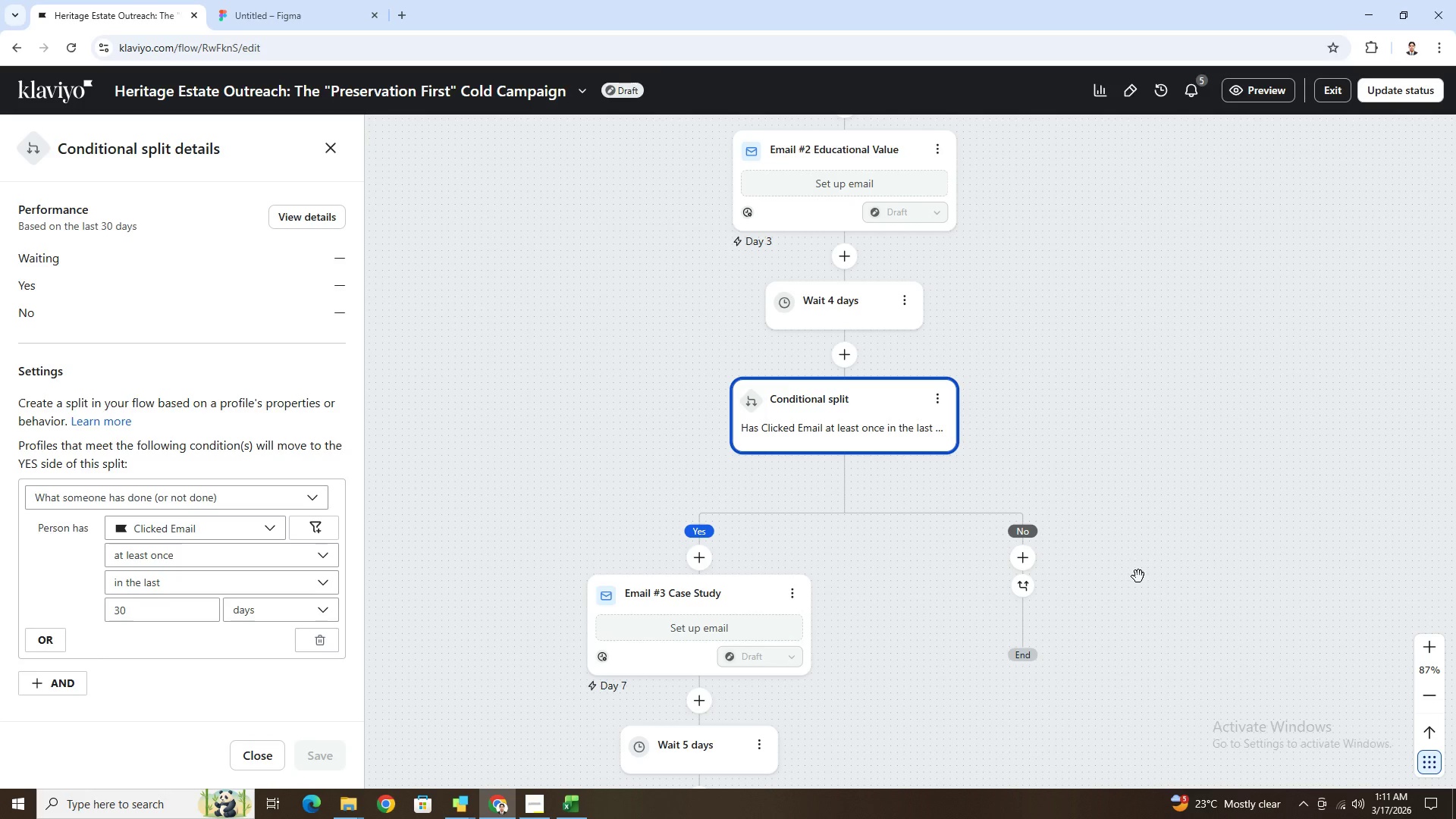 
scroll: coordinate [1138, 576], scroll_direction: down, amount: 2.0
 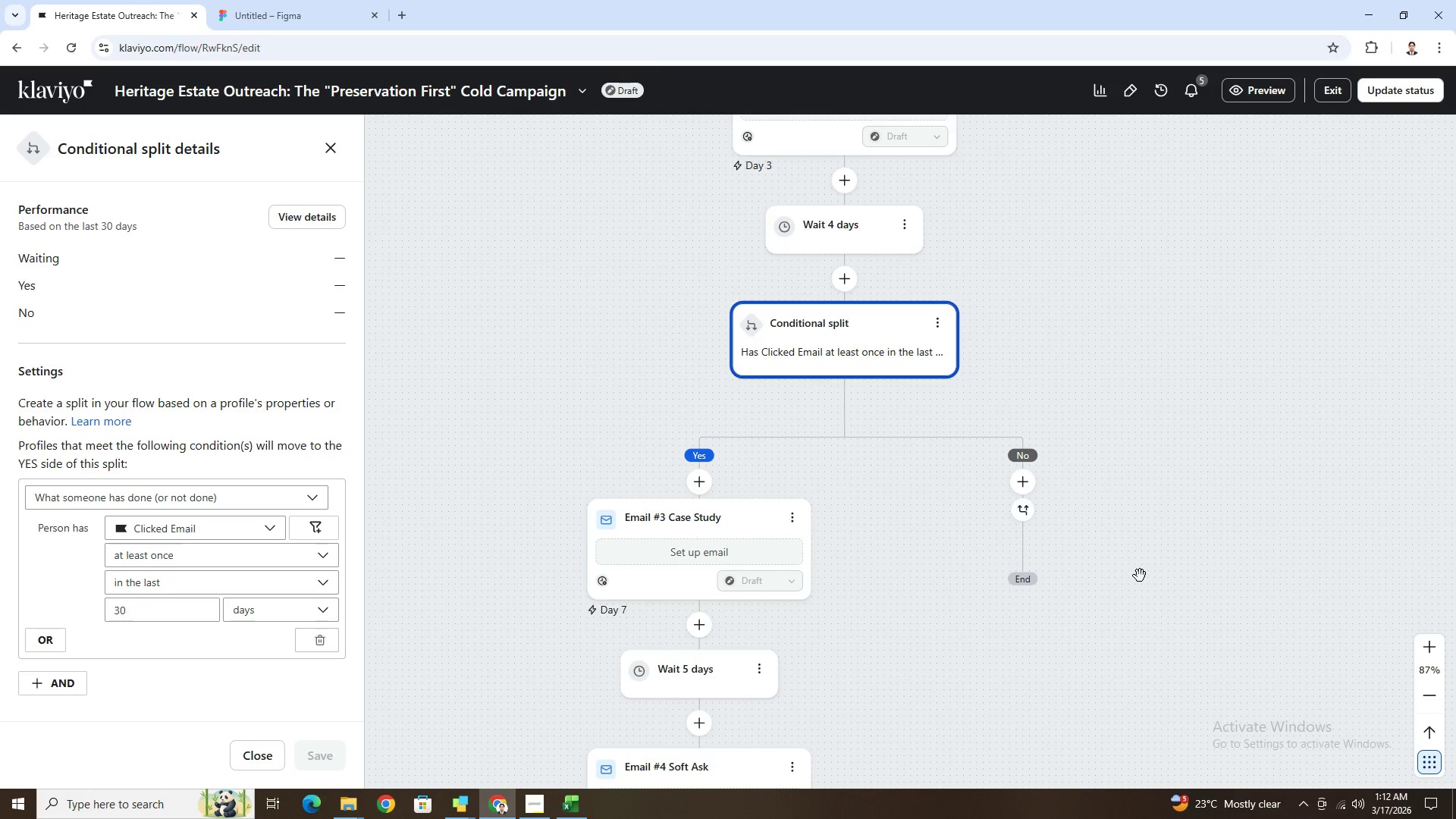 
wait(51.31)
 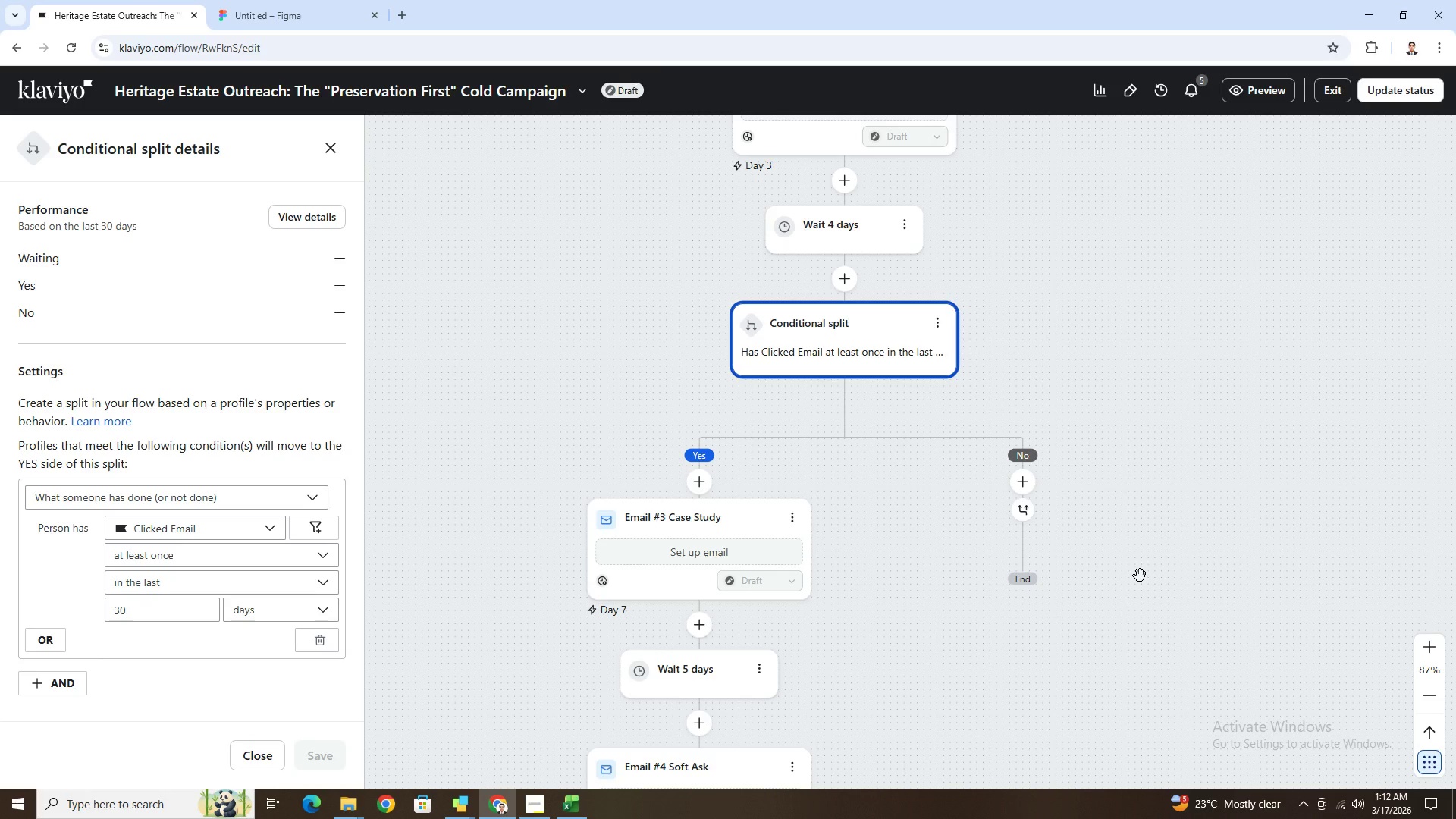 
scroll: coordinate [1129, 507], scroll_direction: down, amount: 11.0
 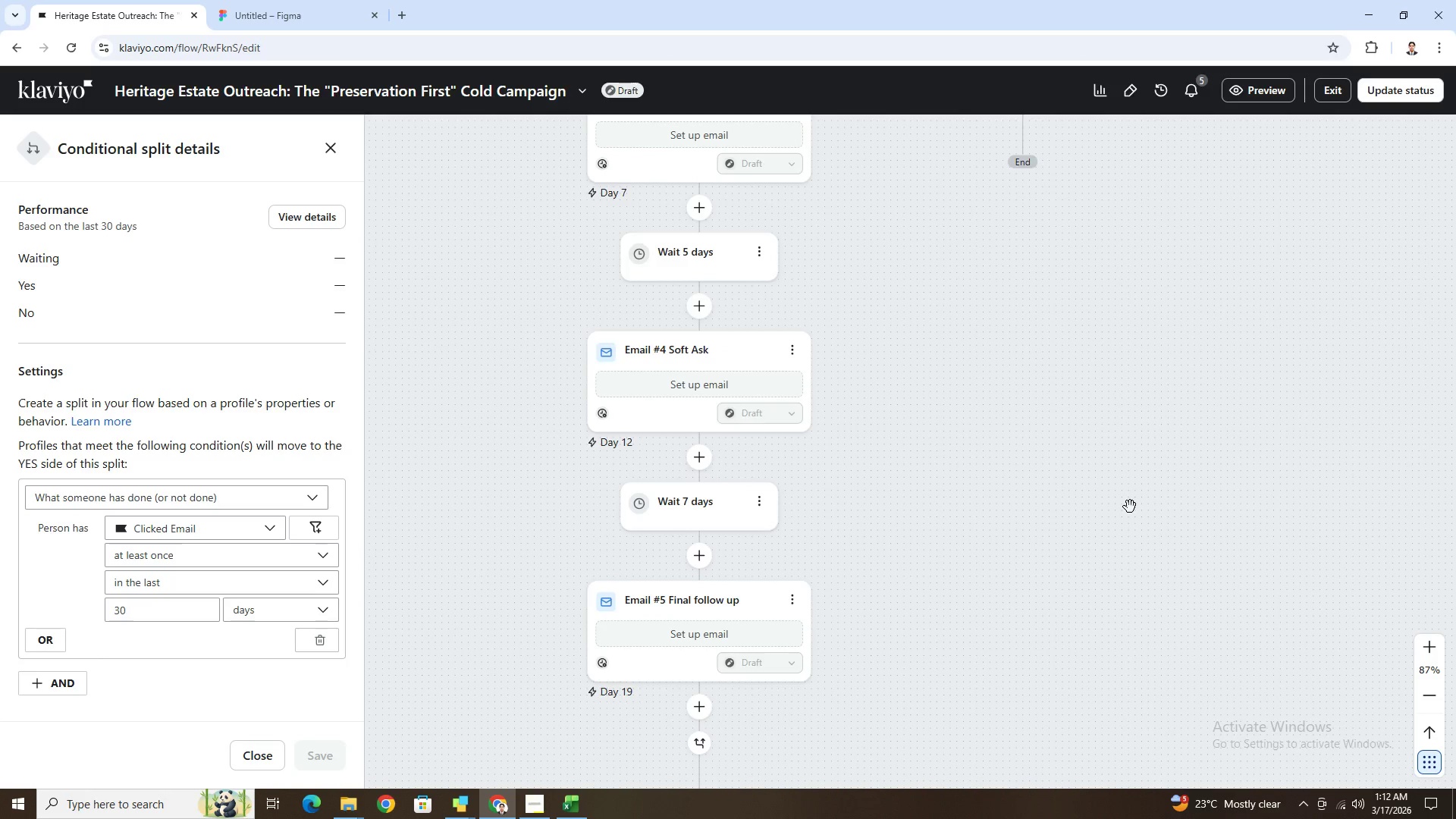 
scroll: coordinate [1133, 504], scroll_direction: up, amount: 25.0
 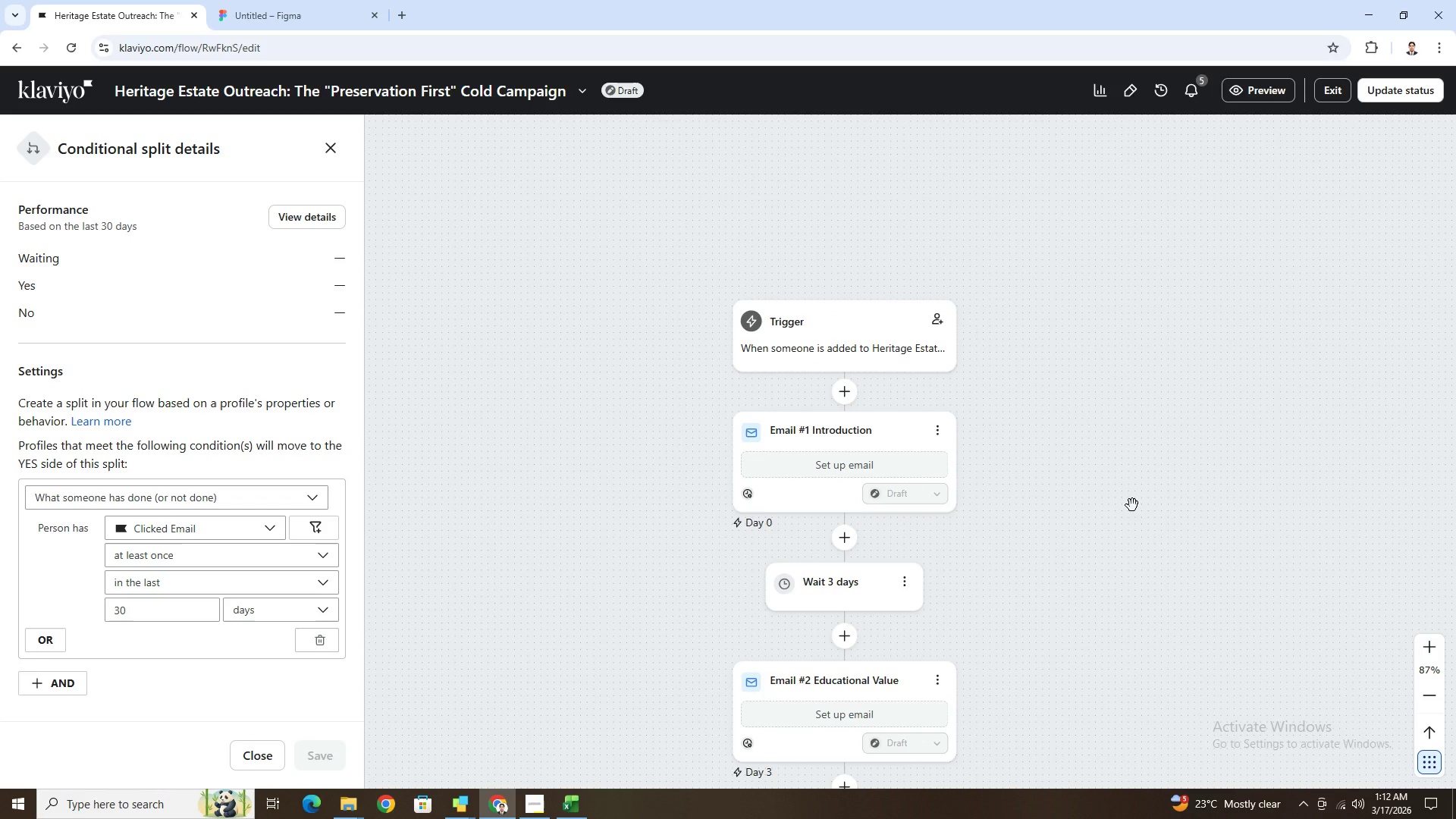 
scroll: coordinate [1132, 505], scroll_direction: down, amount: 7.0
 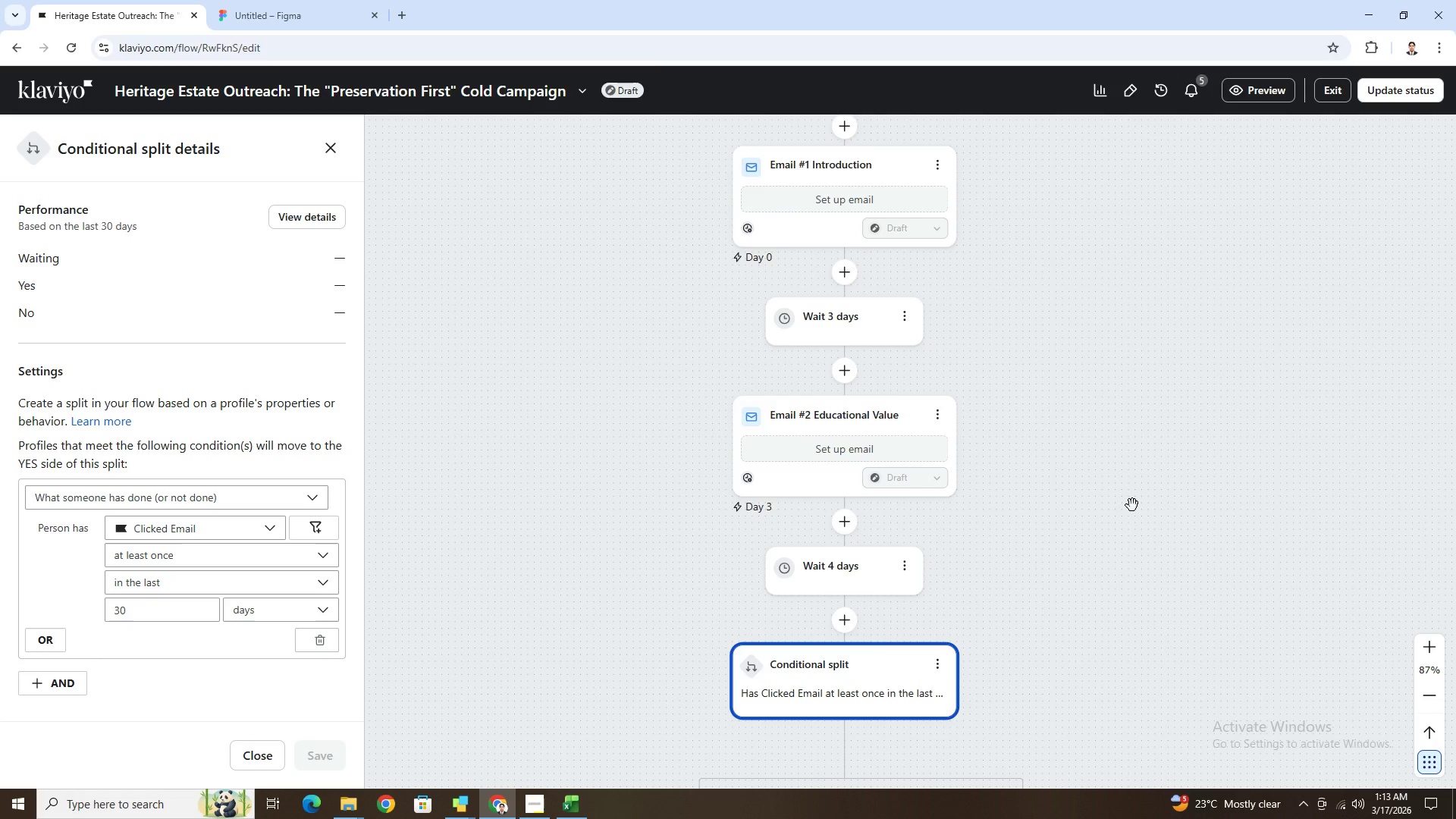 
wait(11.01)
 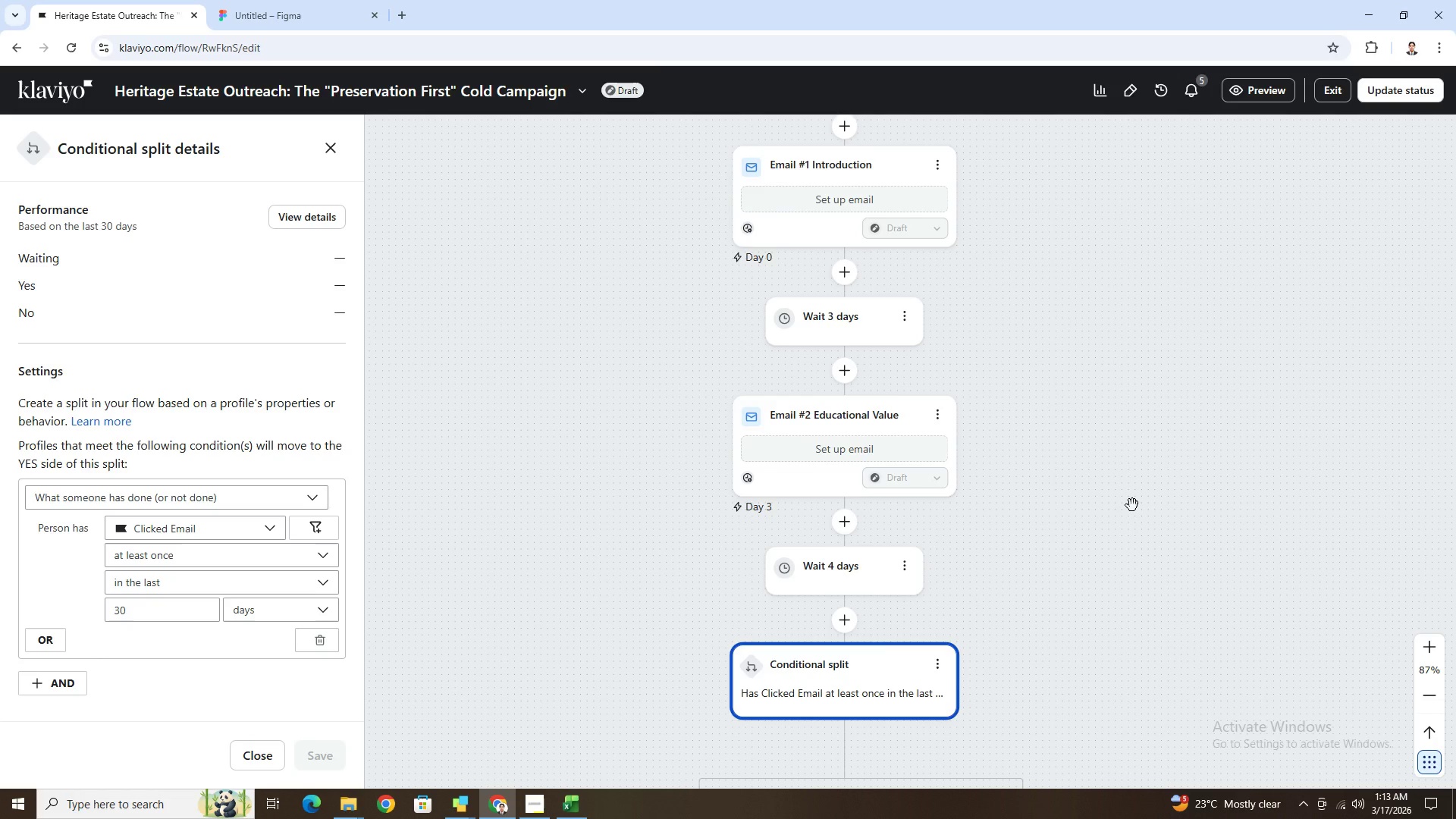 
scroll: coordinate [1134, 511], scroll_direction: down, amount: 11.0
 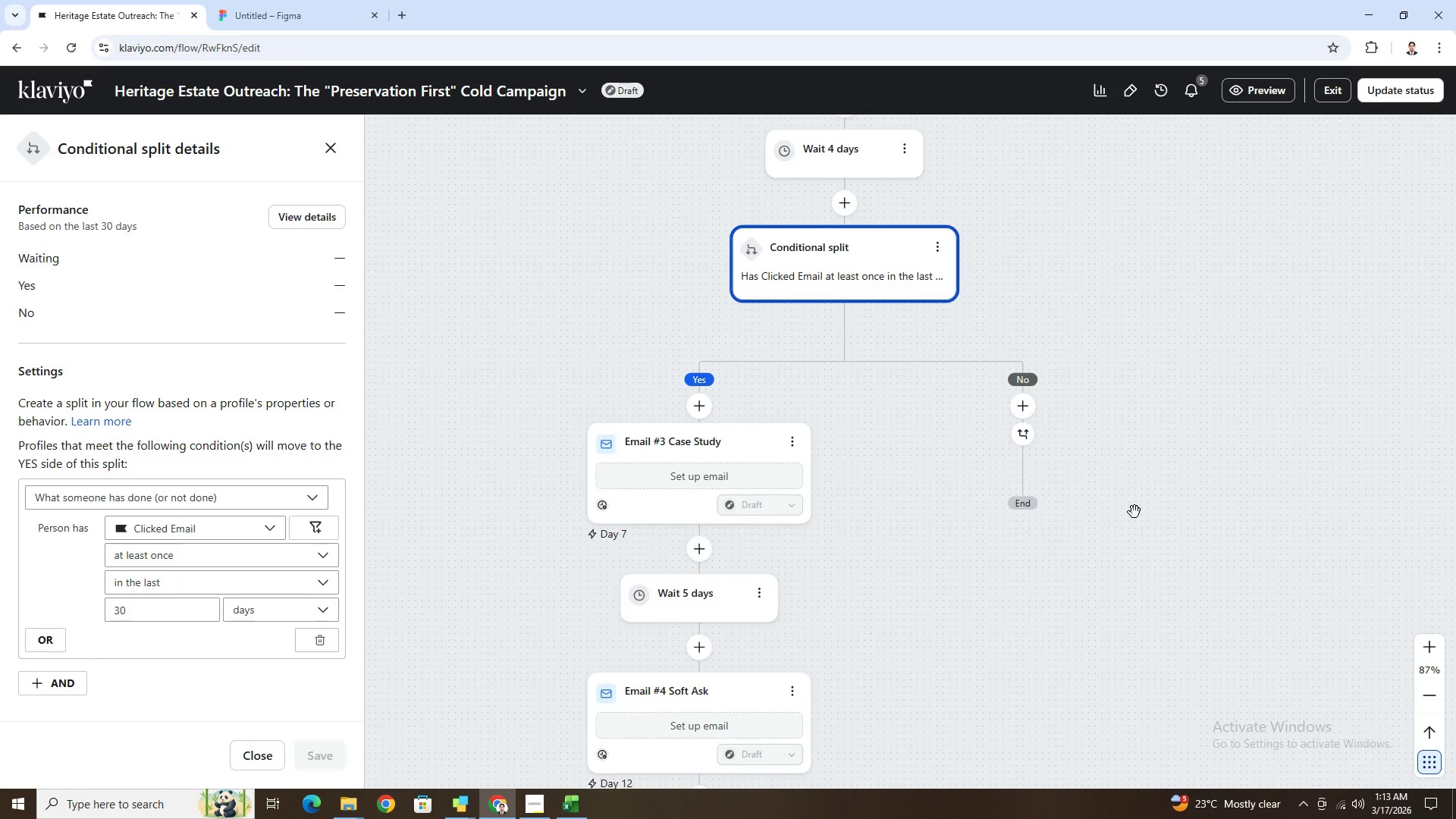 
scroll: coordinate [1135, 511], scroll_direction: up, amount: 2.0
 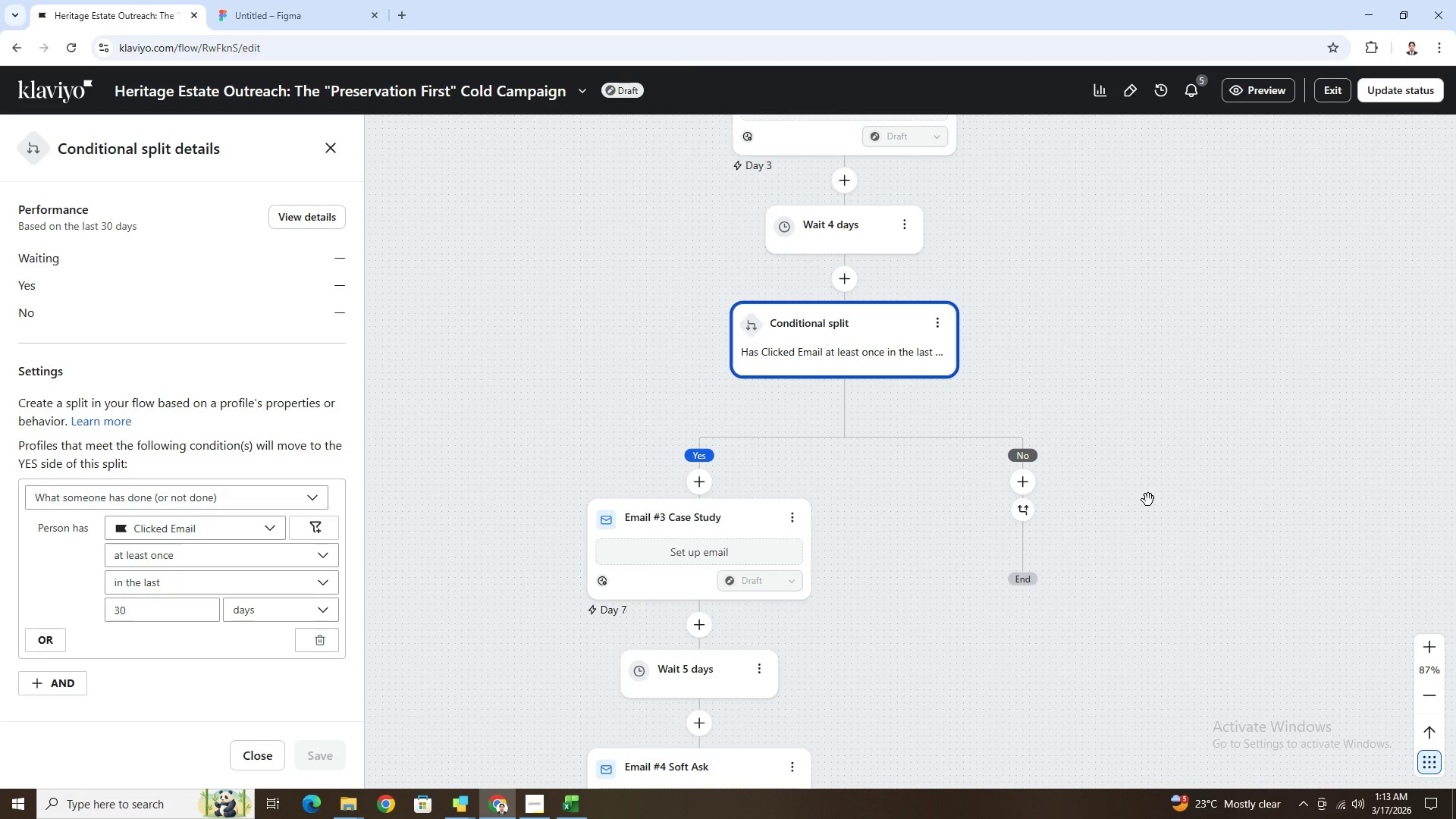 
wait(6.06)
 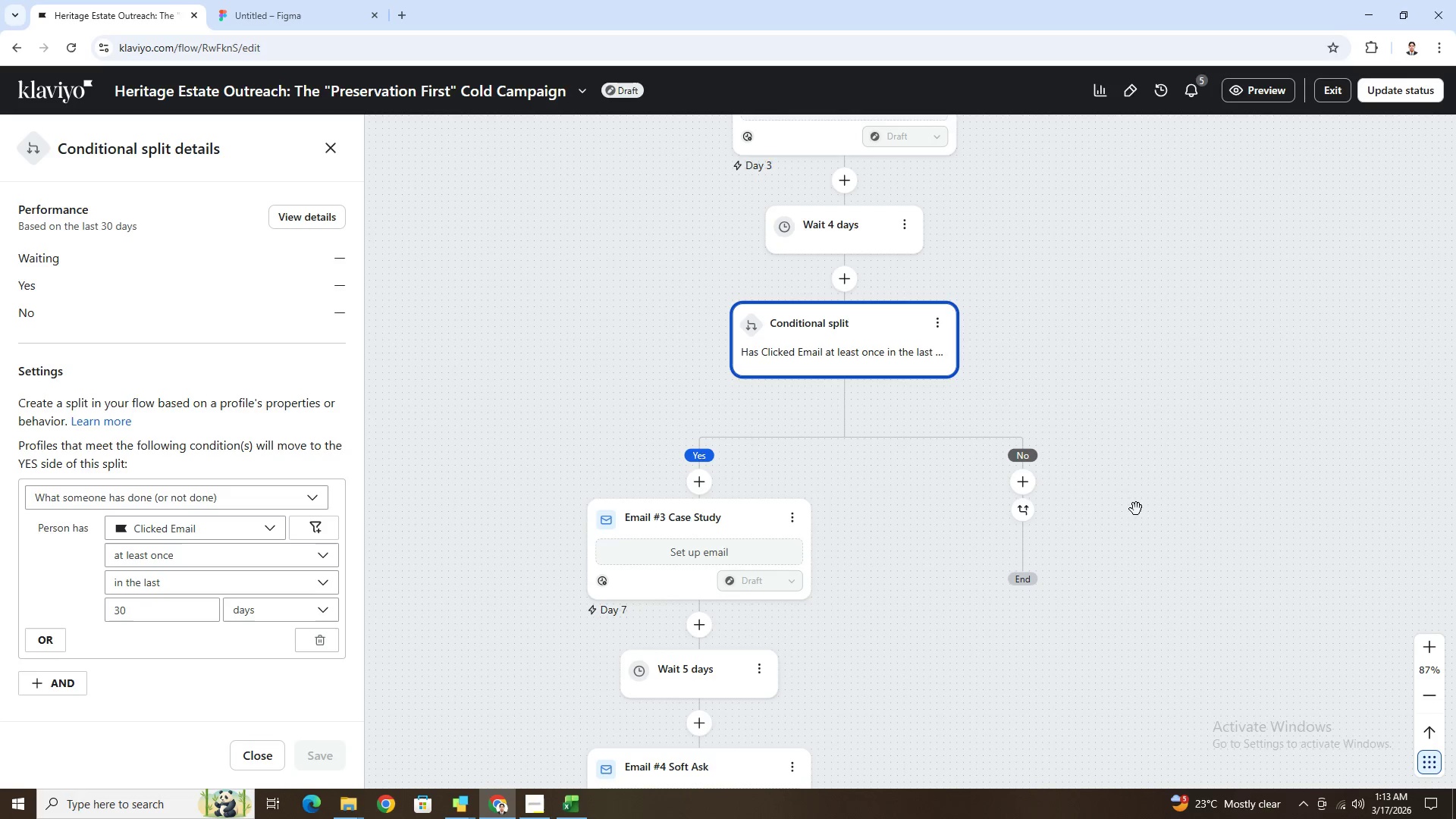 
scroll: coordinate [1148, 500], scroll_direction: down, amount: 3.0
 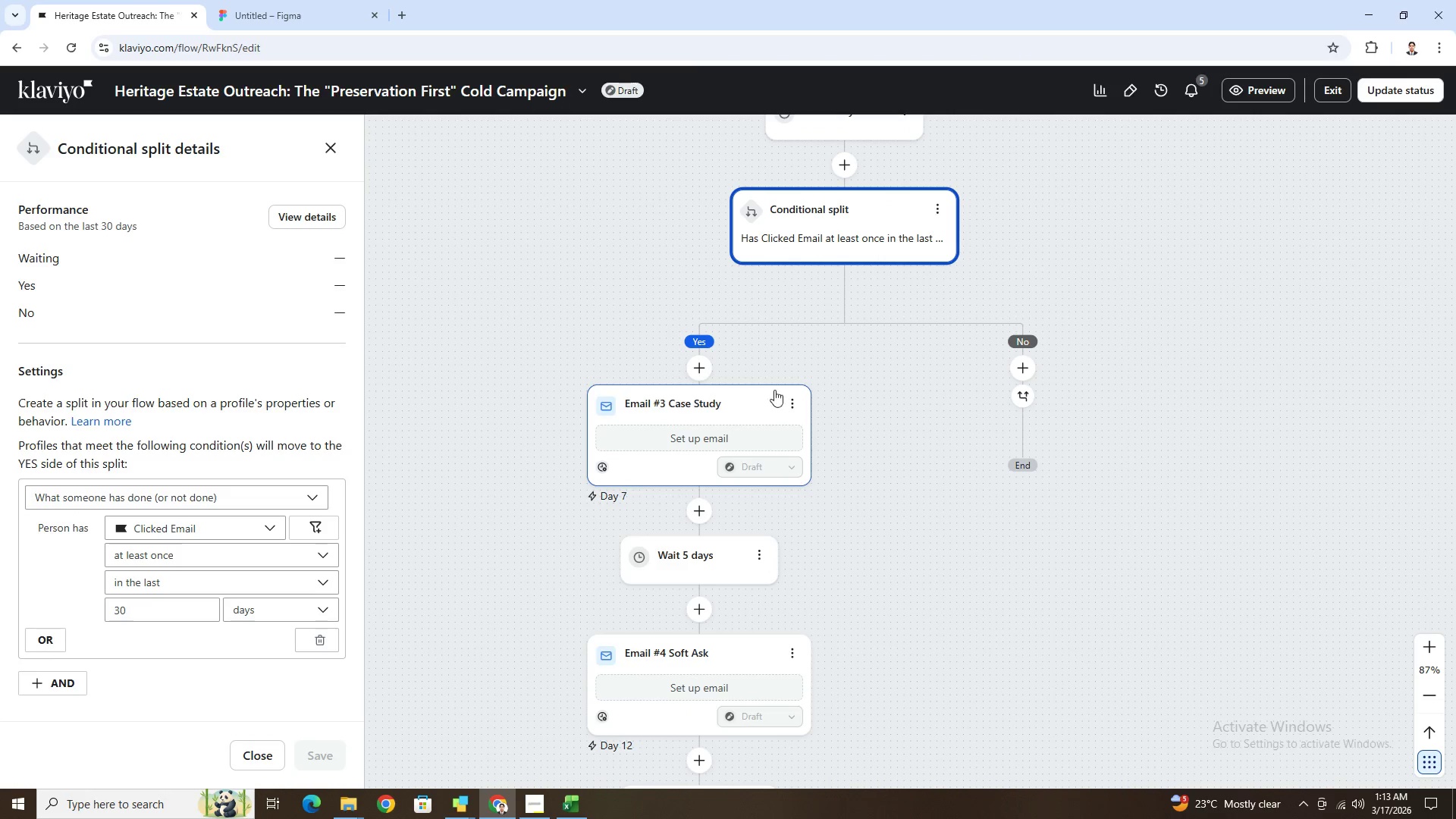 
scroll: coordinate [962, 438], scroll_direction: up, amount: 11.0
 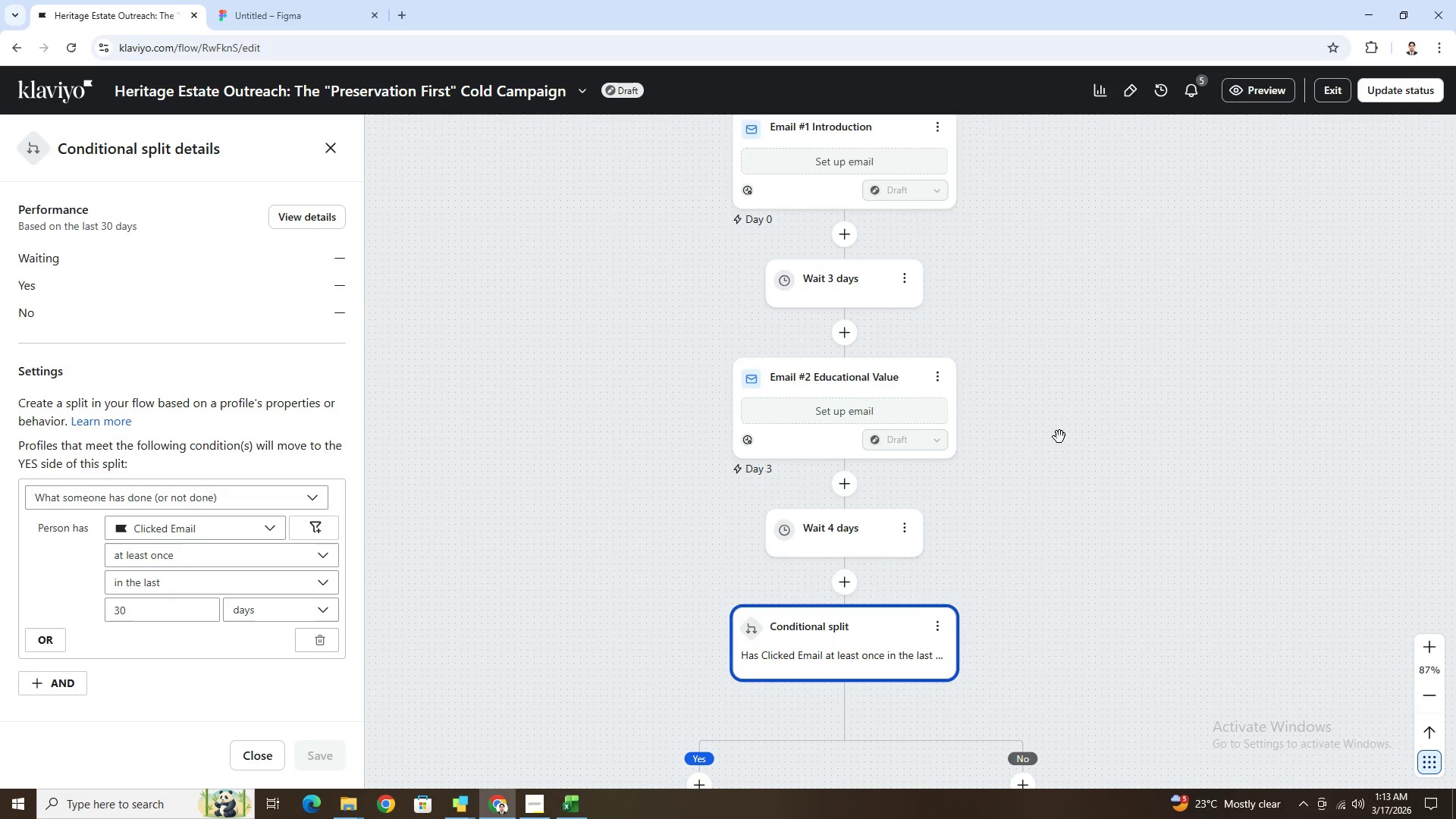 
left_click_drag(start_coordinate=[1059, 432], to_coordinate=[1178, 544])
 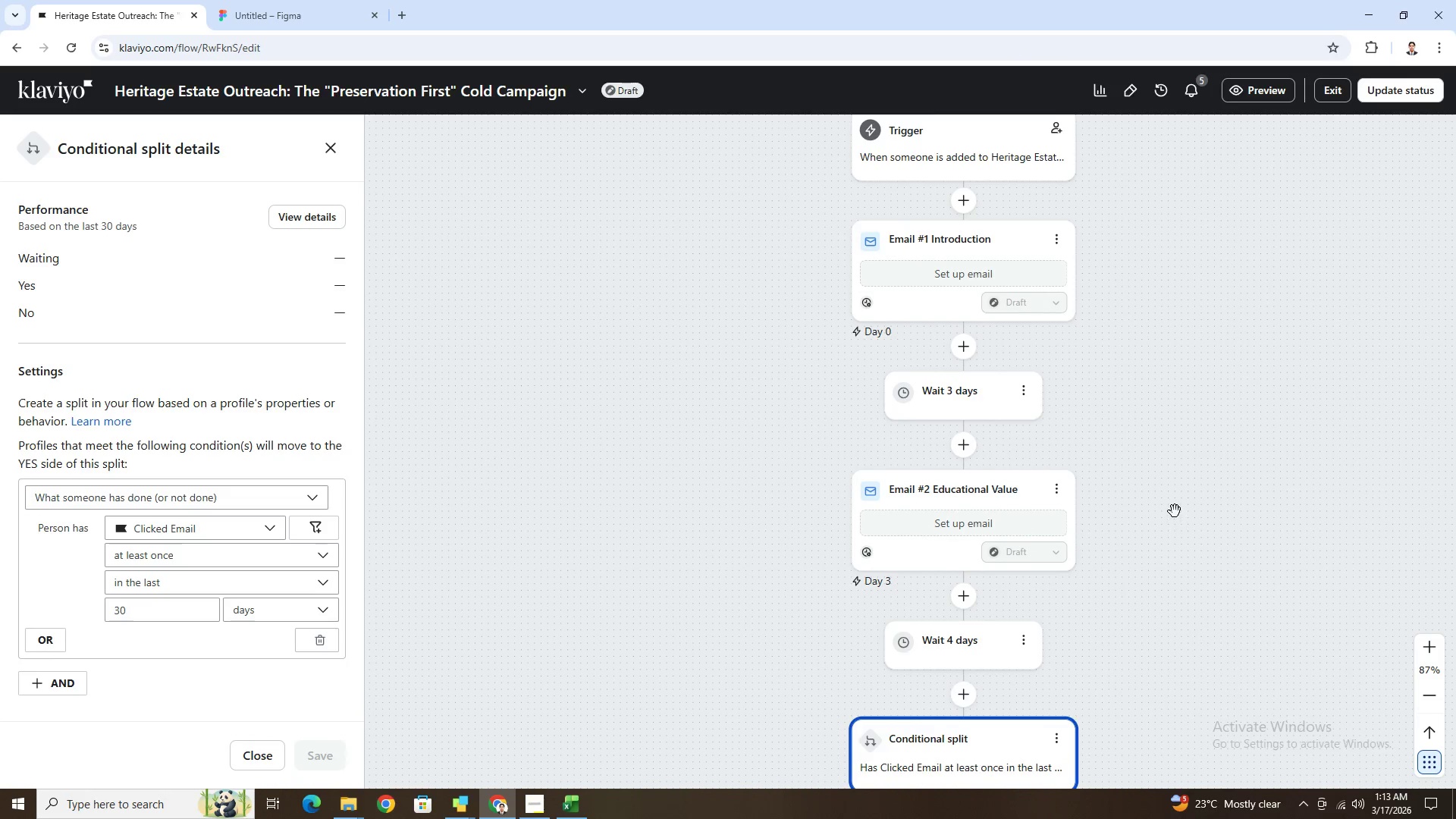 
scroll: coordinate [1172, 504], scroll_direction: down, amount: 6.0
 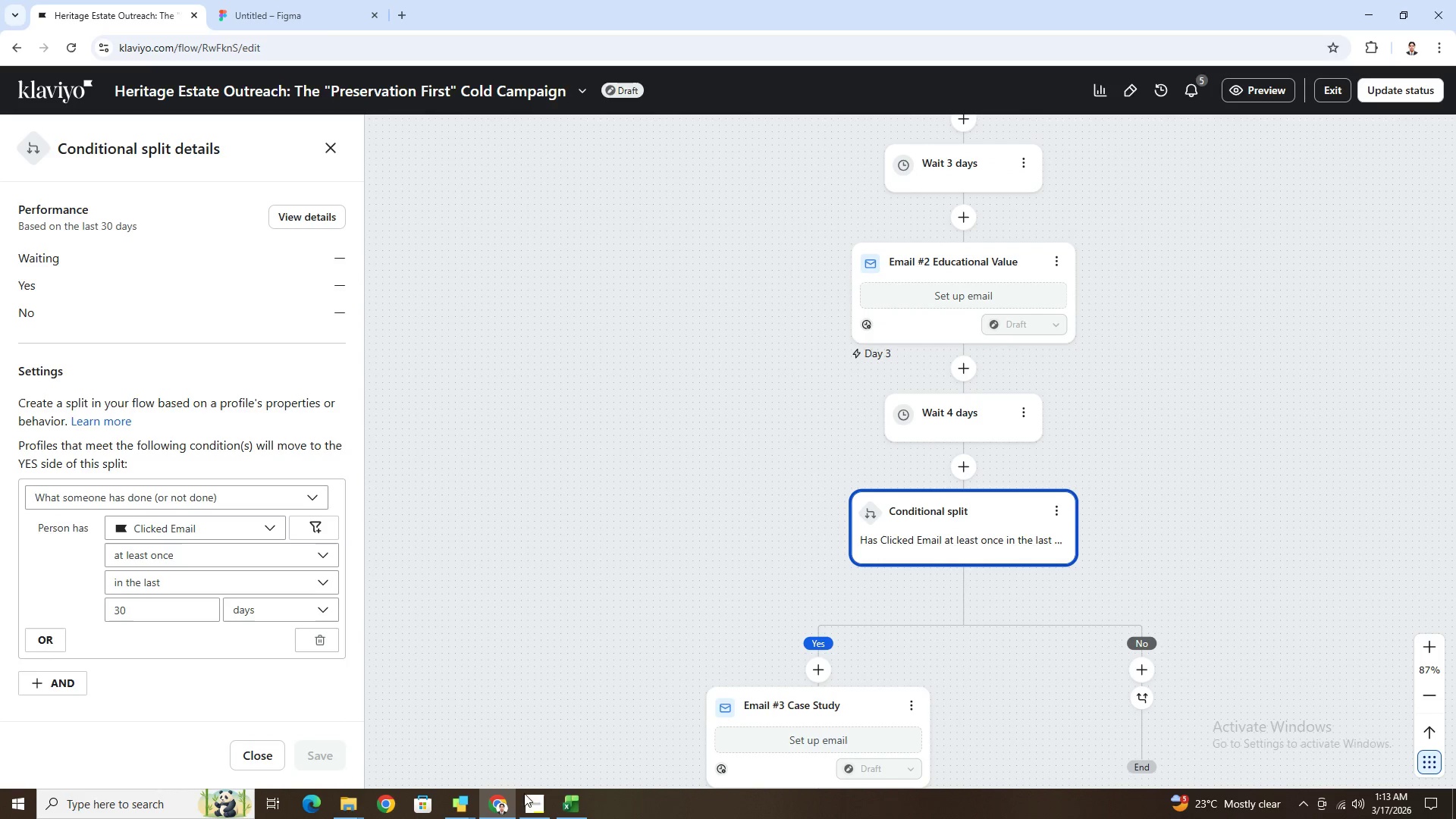 
left_click([541, 802])